 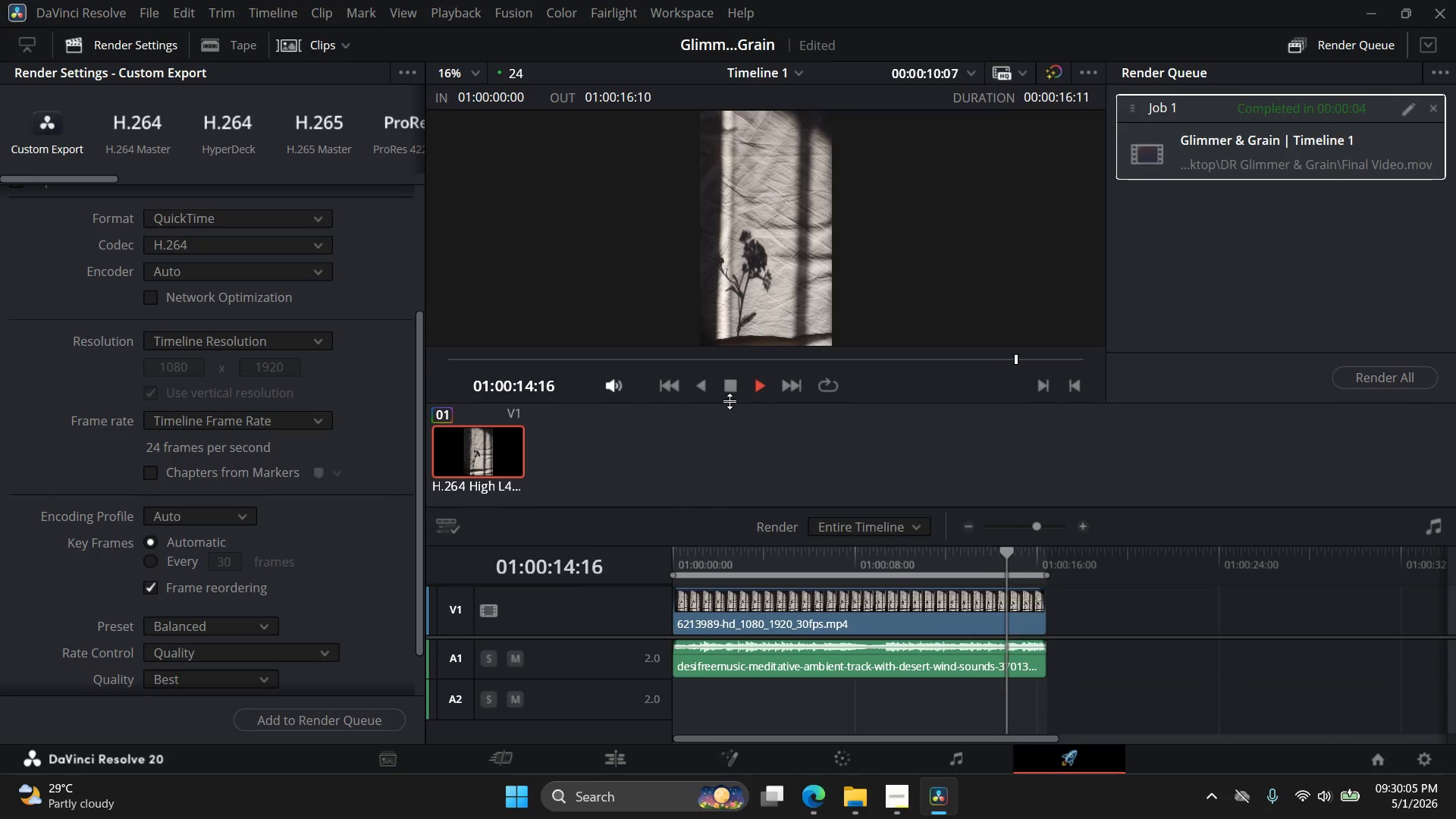 
left_click([731, 397])
 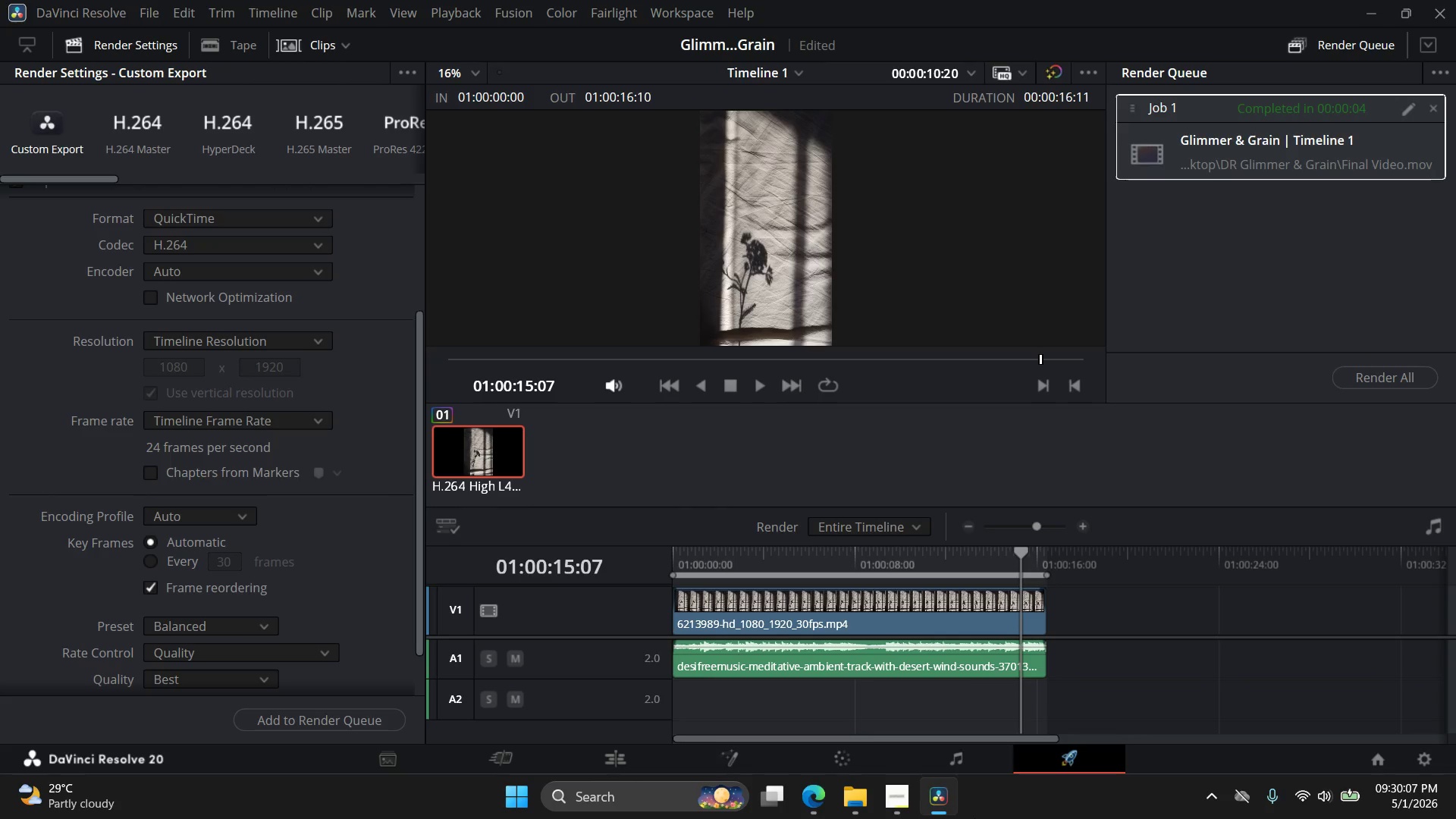 
left_click([846, 794])
 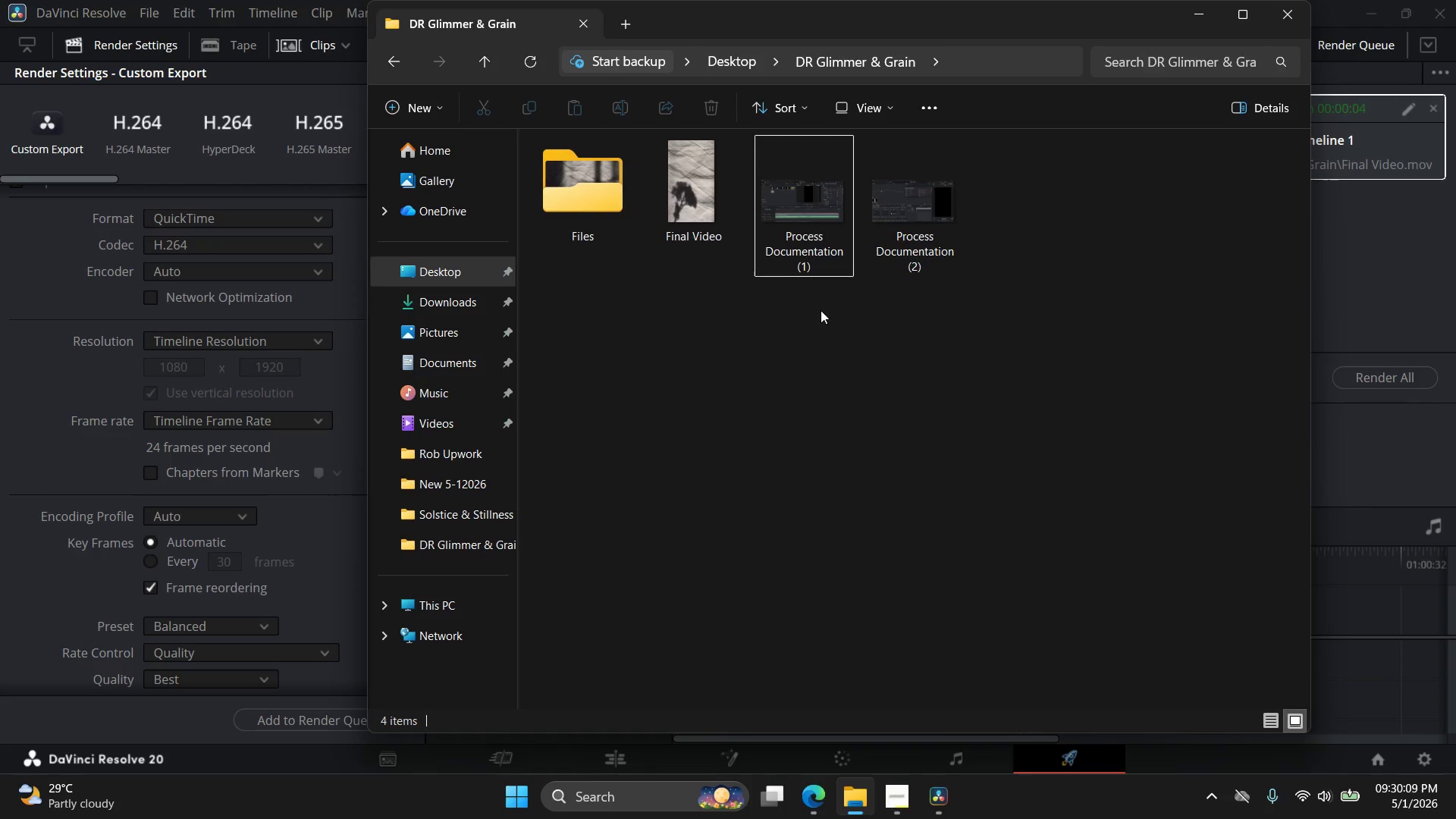 
double_click([814, 290])
 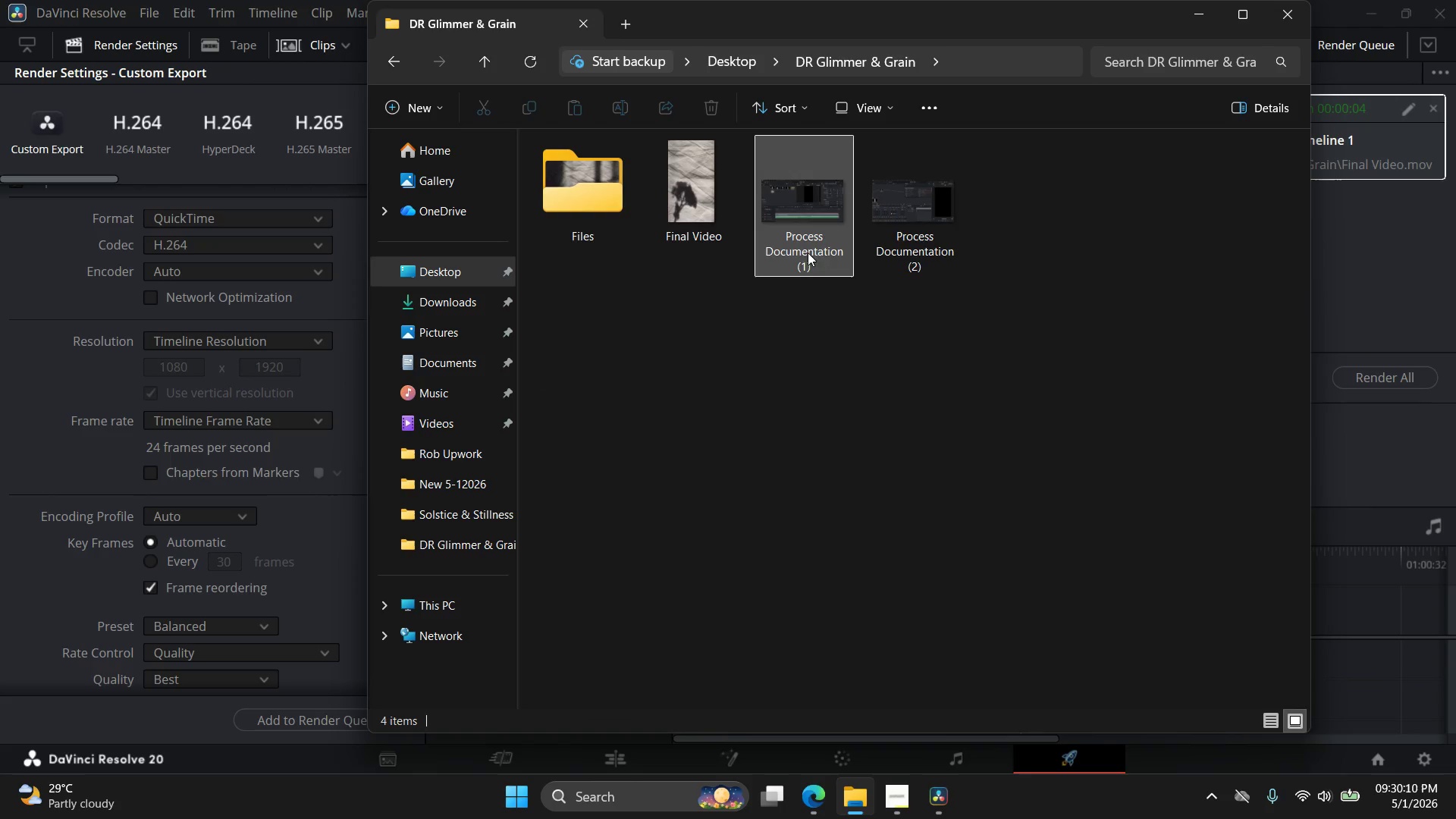 
left_click([808, 239])
 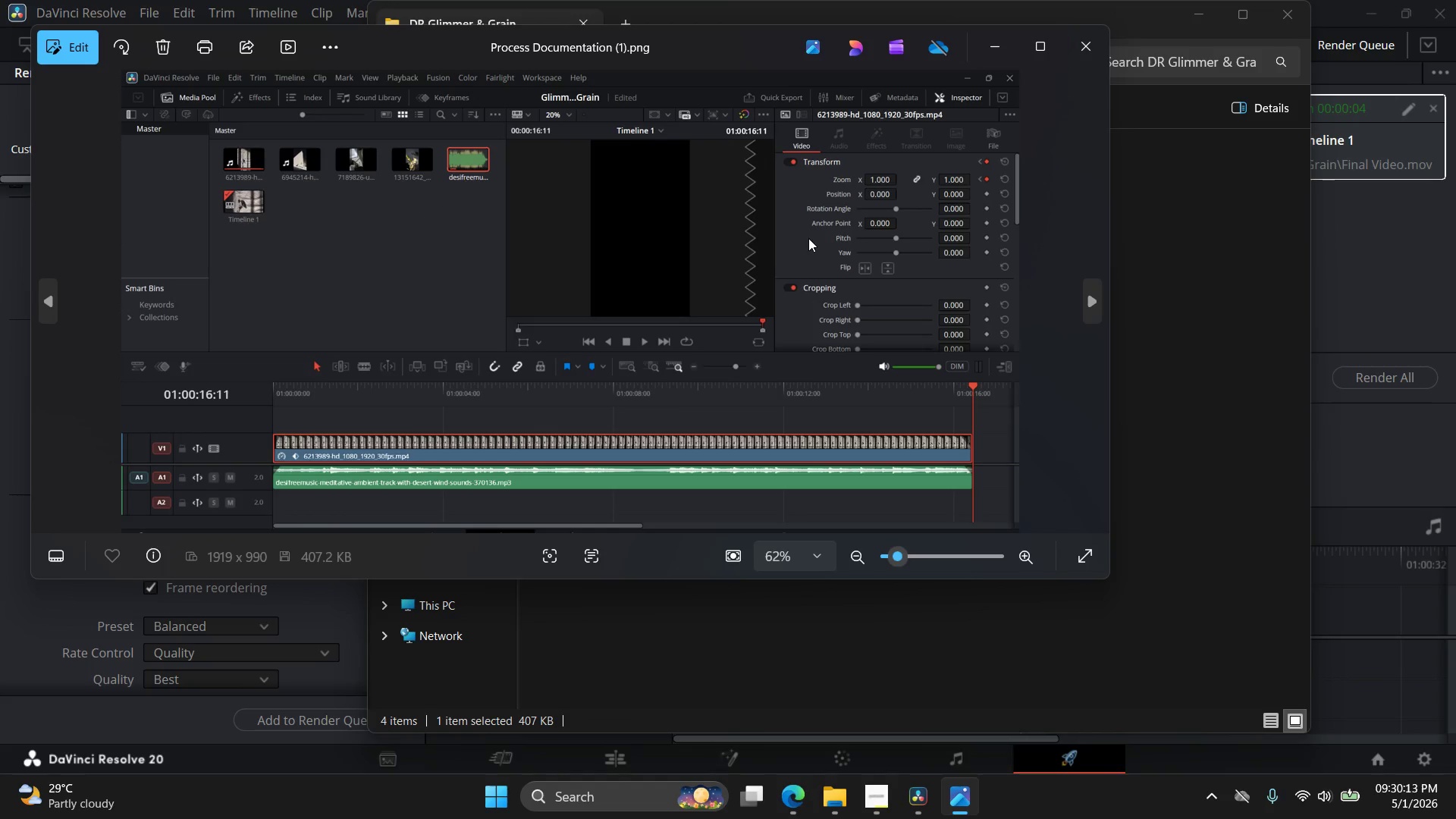 
key(ArrowRight)
 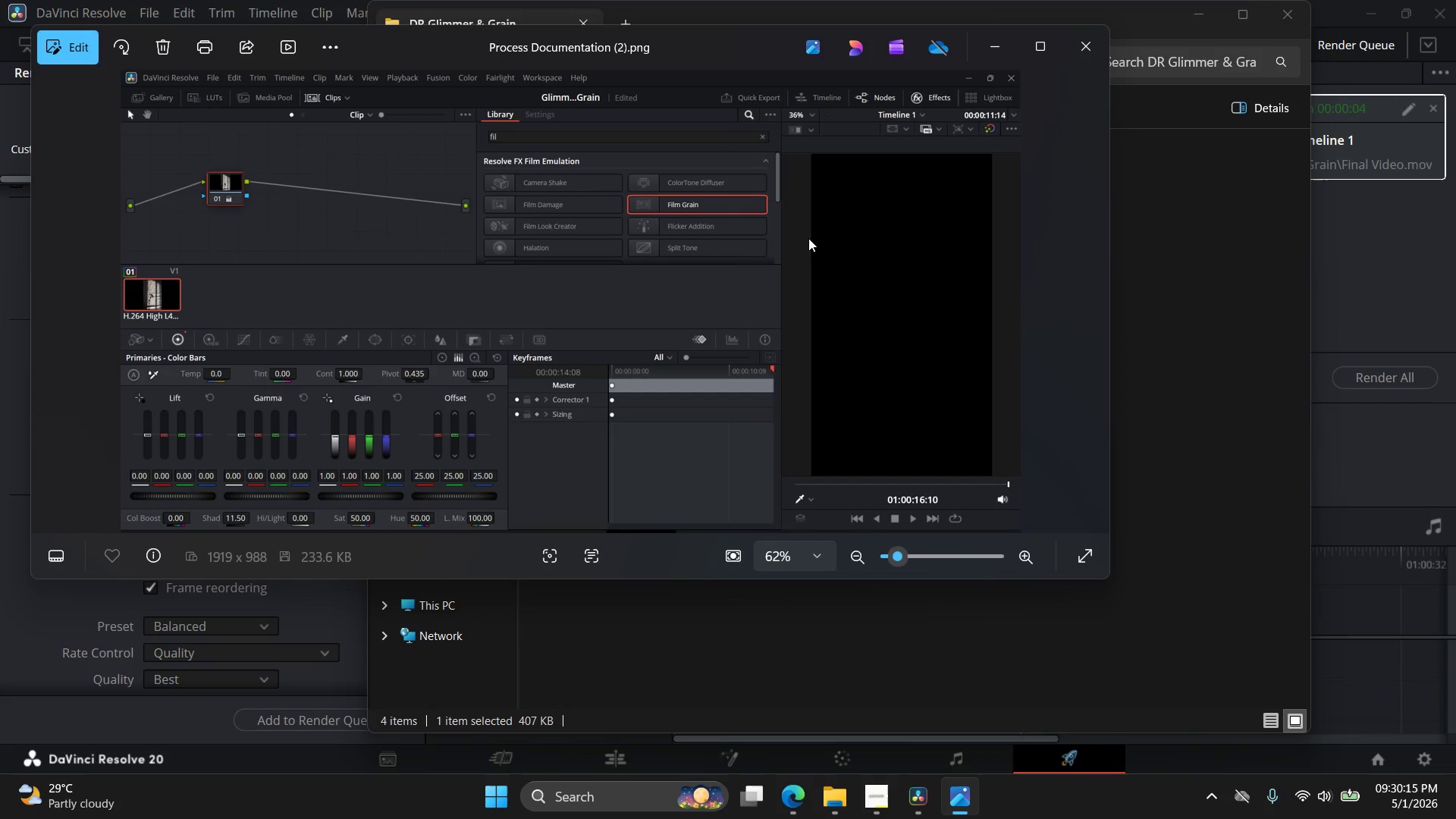 
key(ArrowLeft)
 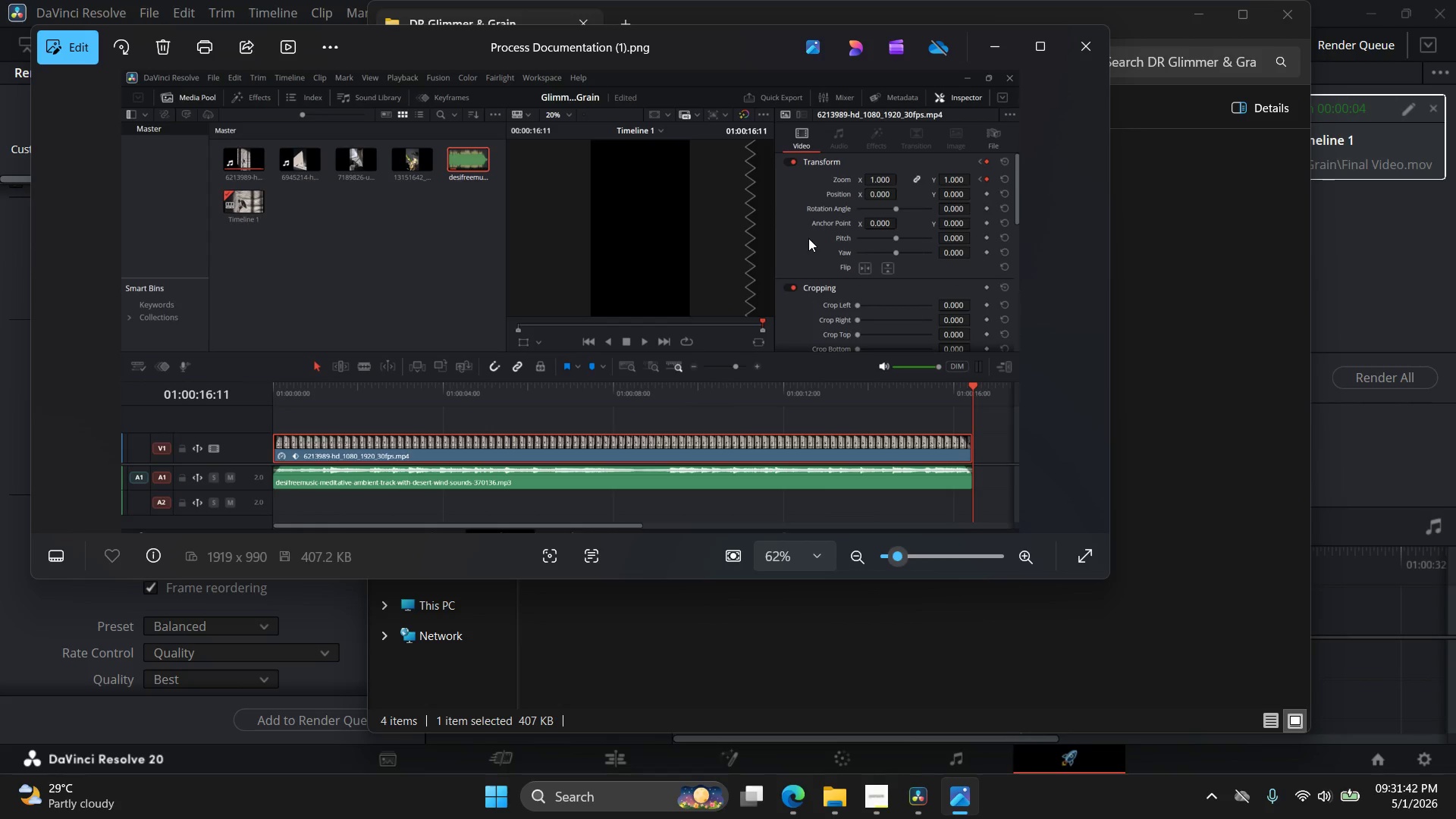 
wait(91.22)
 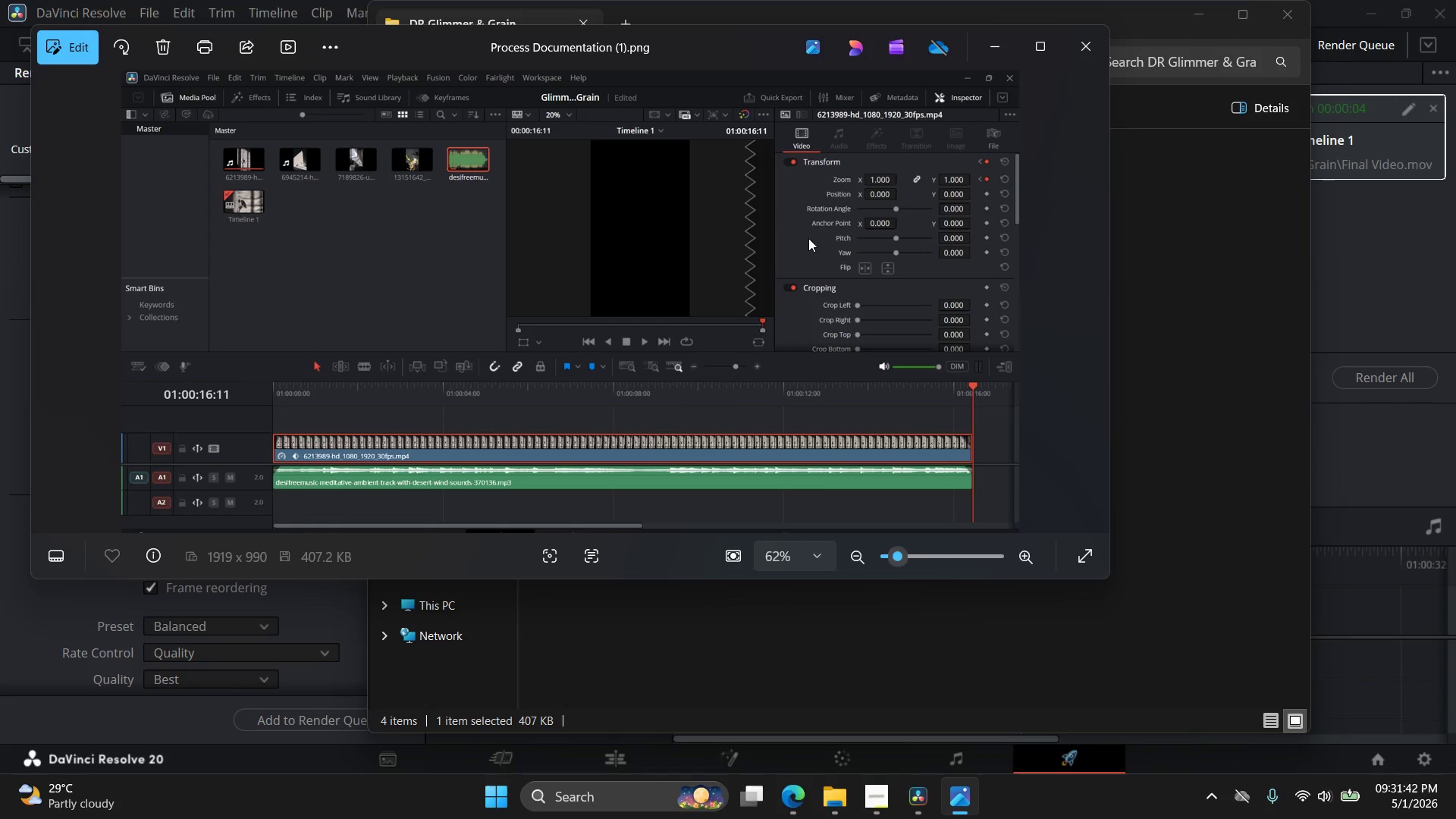 
left_click([1163, 356])
 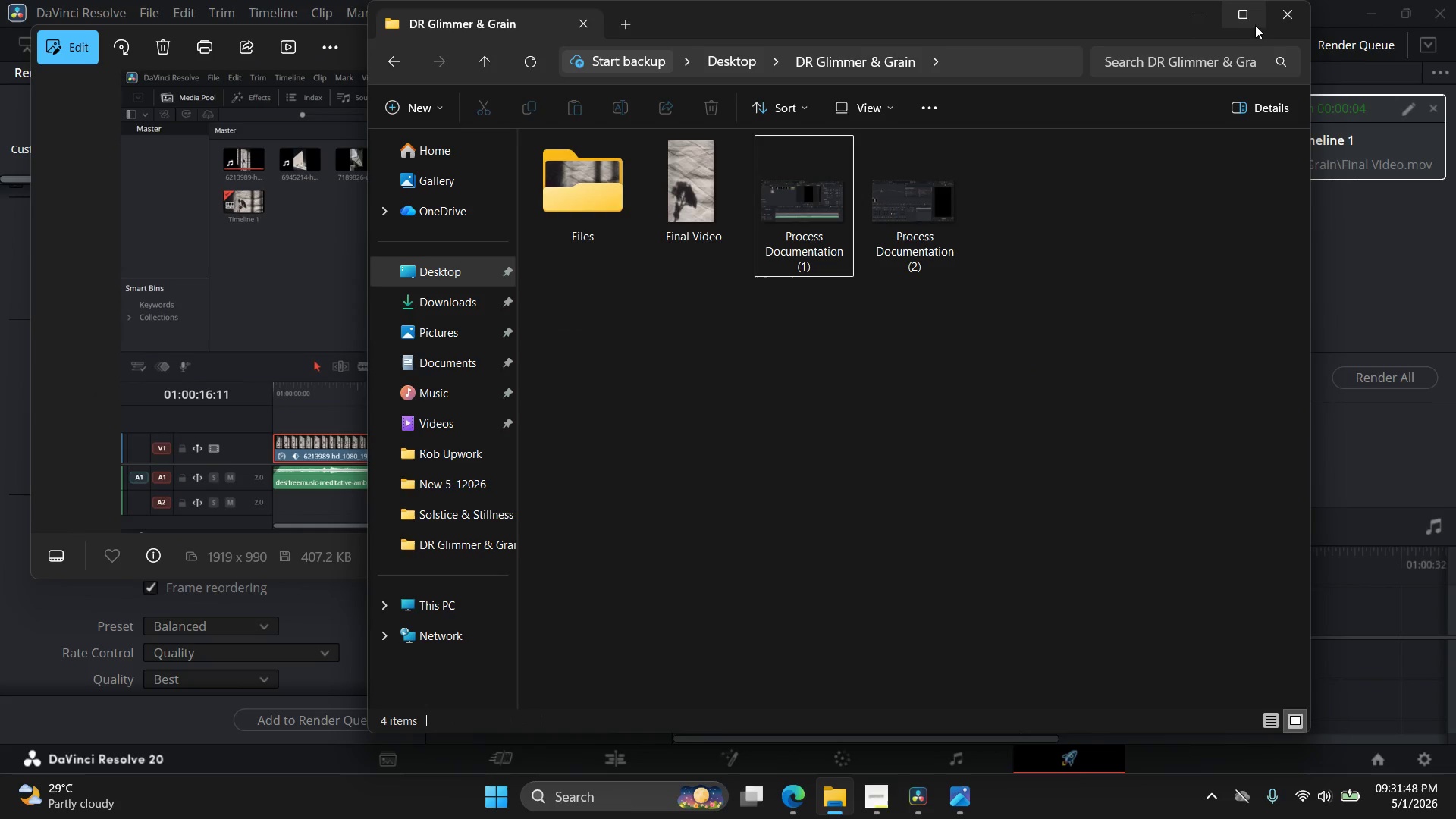 
left_click([1283, 7])
 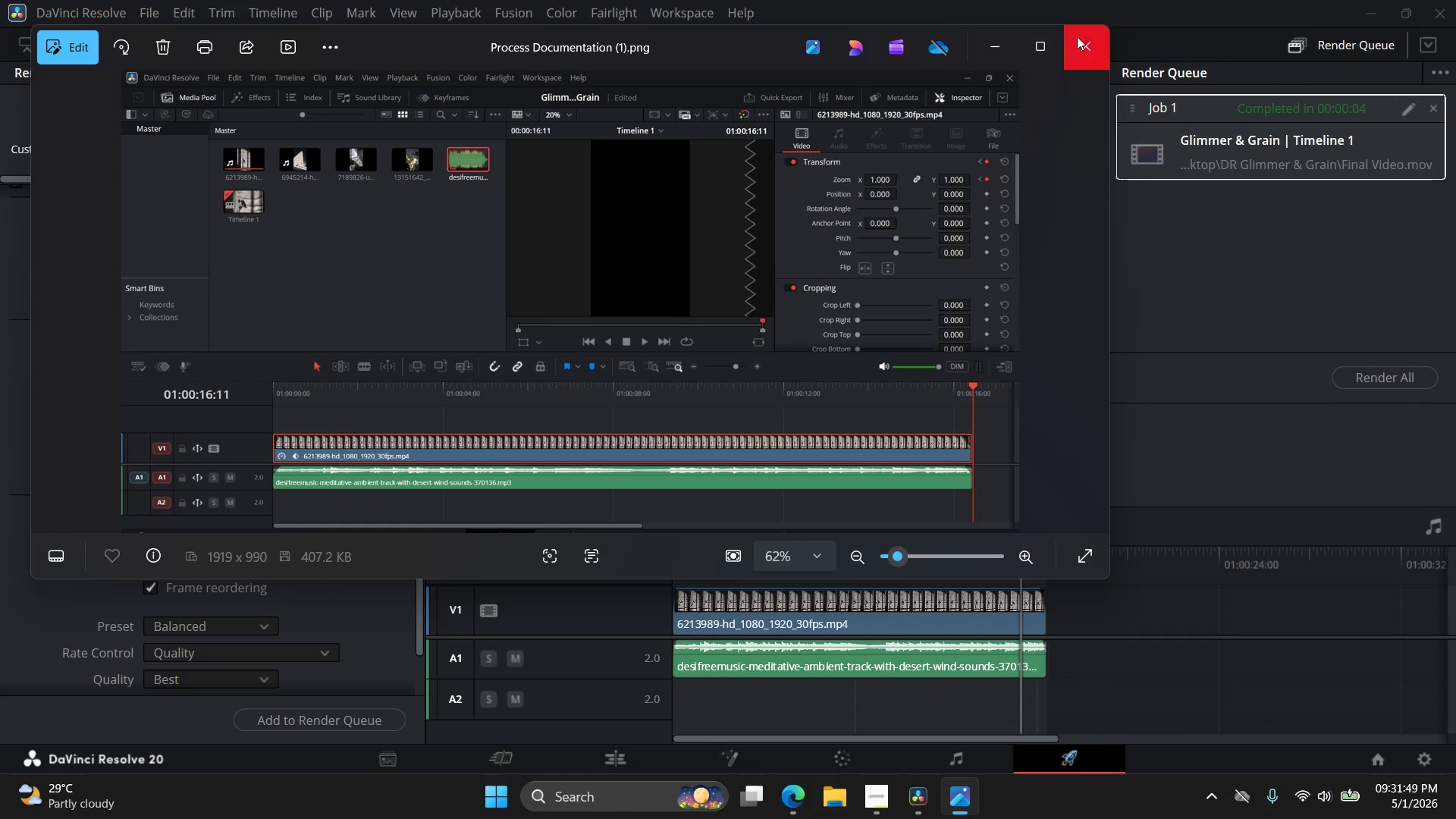 
left_click([1084, 36])
 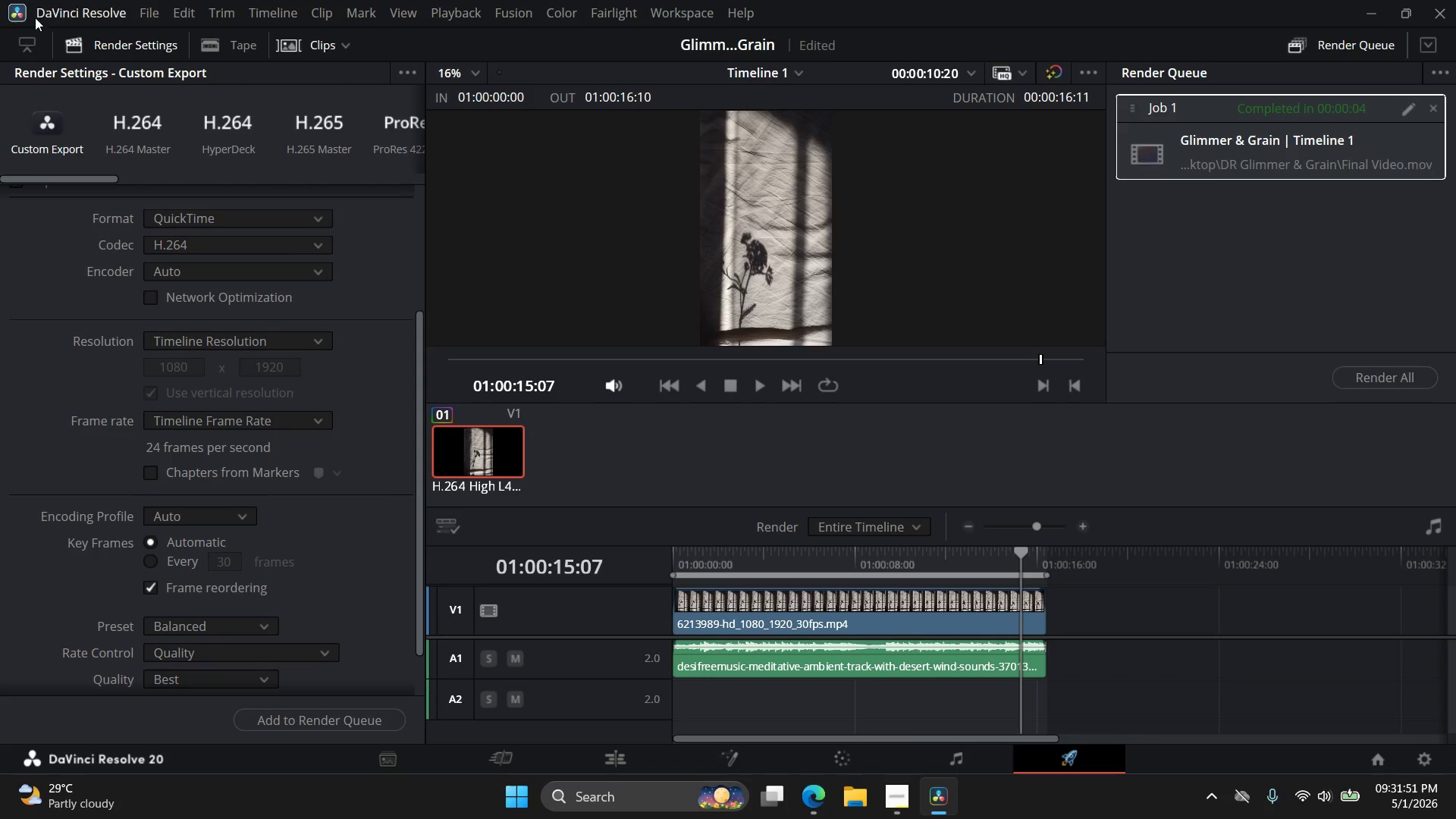 
left_click([151, 10])
 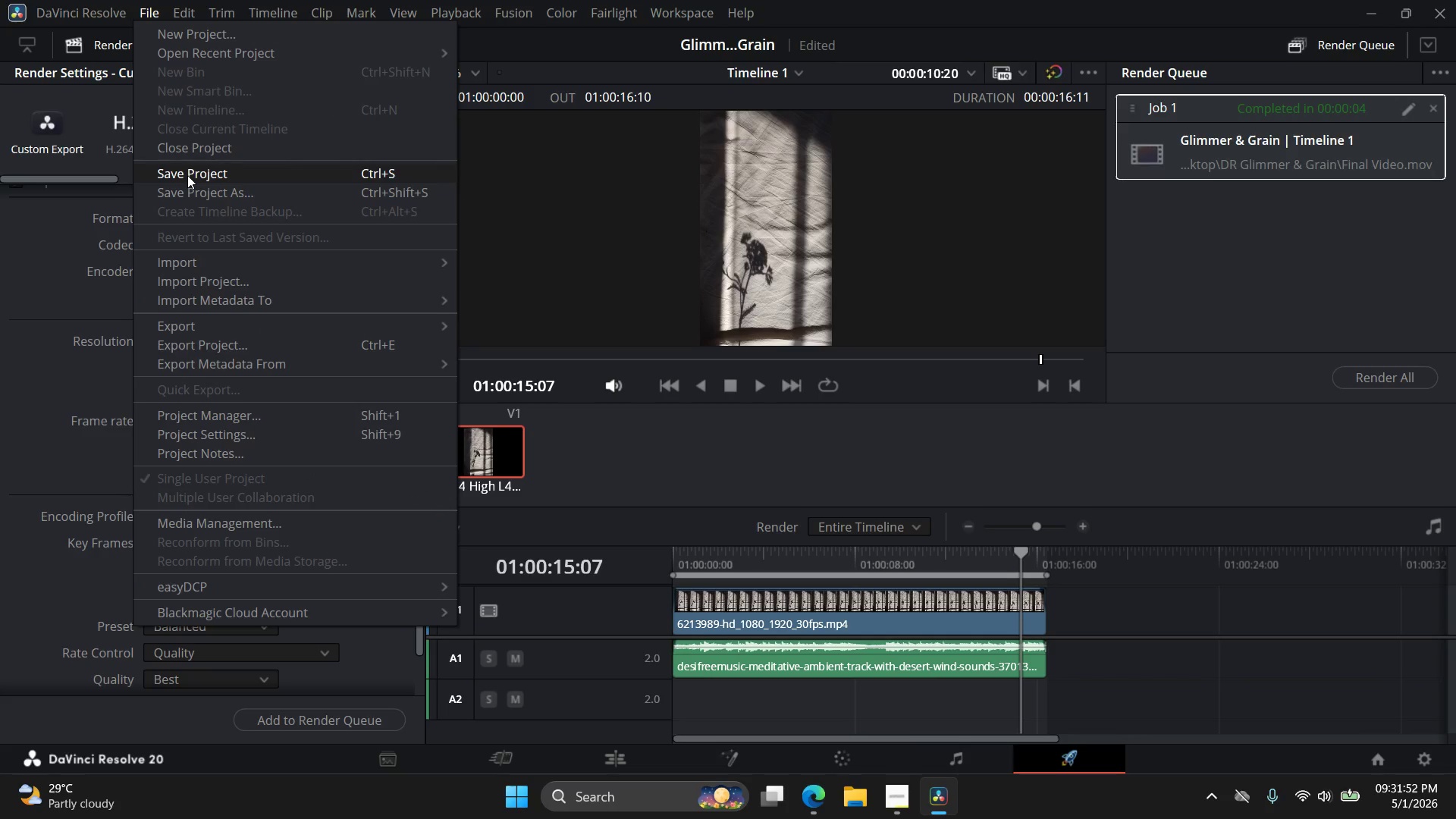 
left_click([187, 175])
 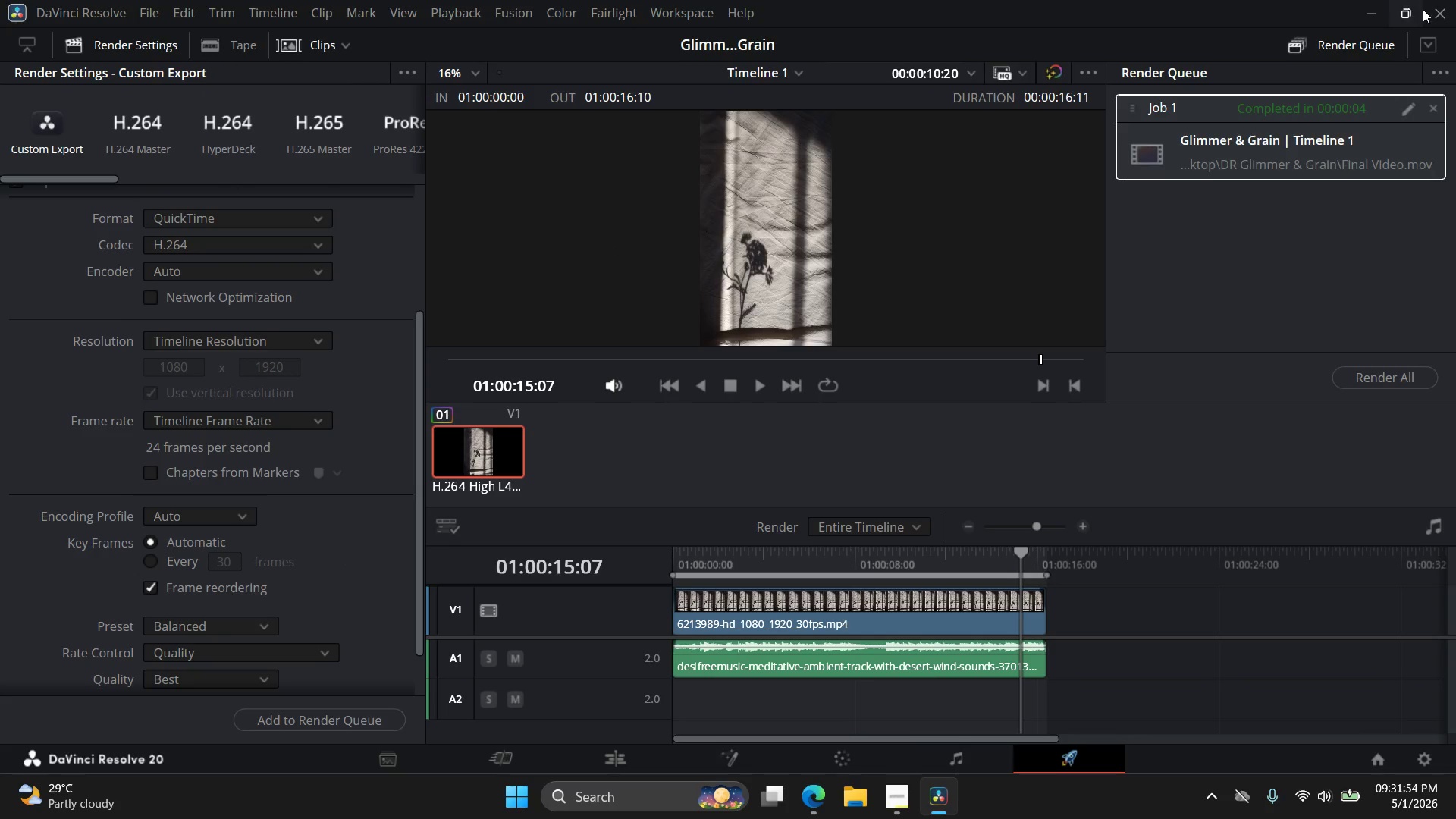 
left_click([1447, 14])